 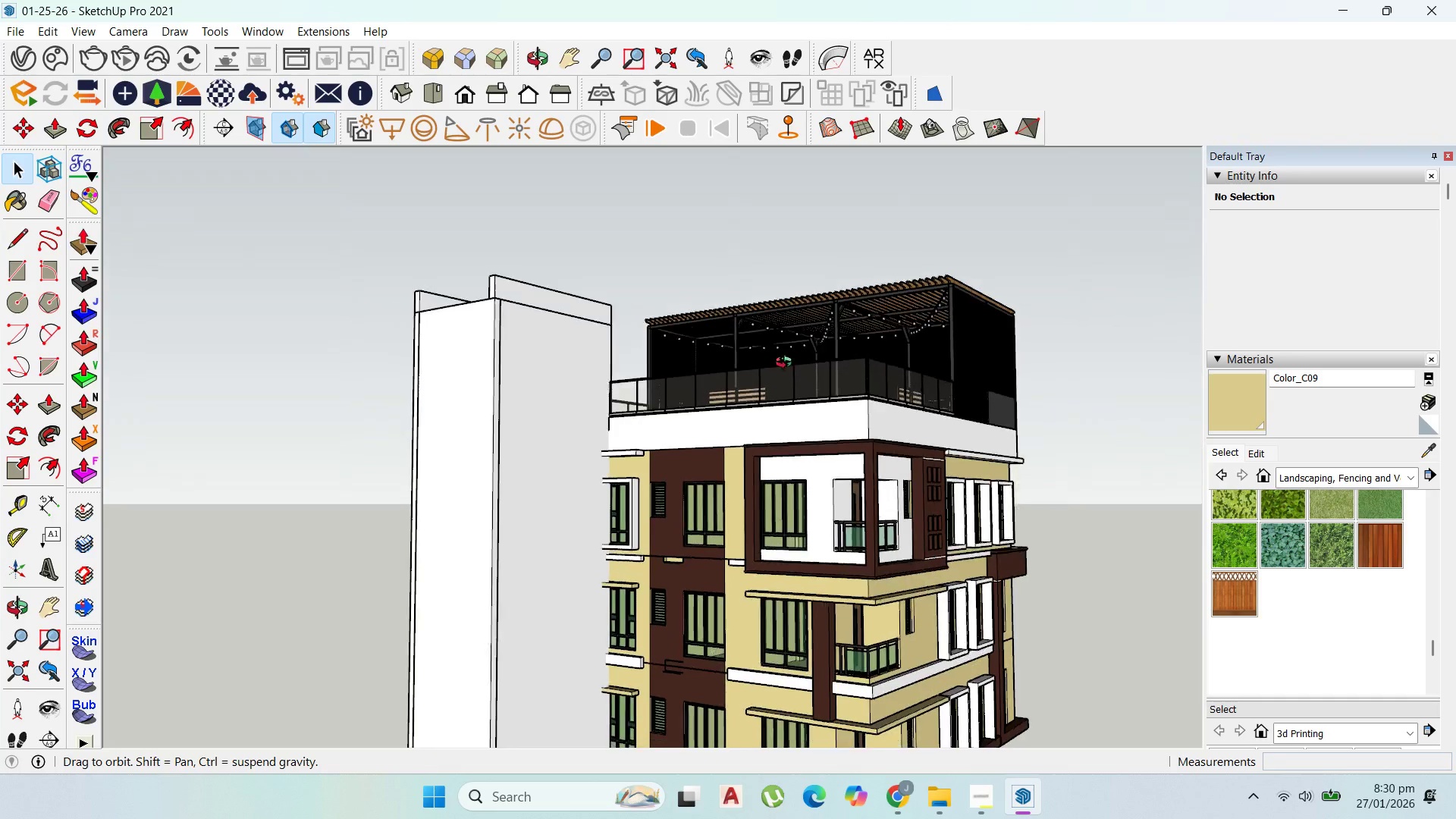 
scroll: coordinate [1030, 475], scroll_direction: down, amount: 3.0
 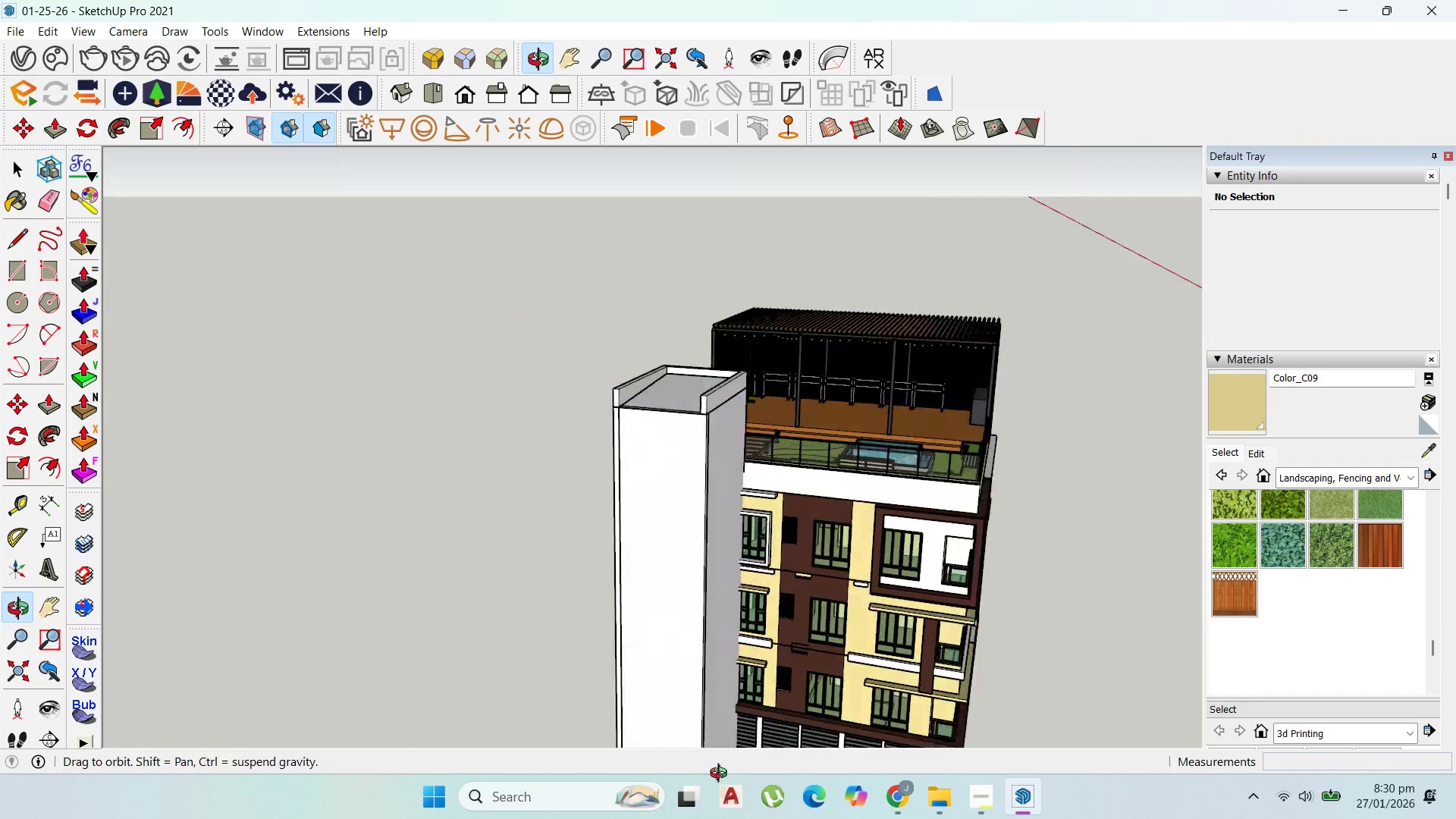 
left_click_drag(start_coordinate=[984, 693], to_coordinate=[553, 380])
 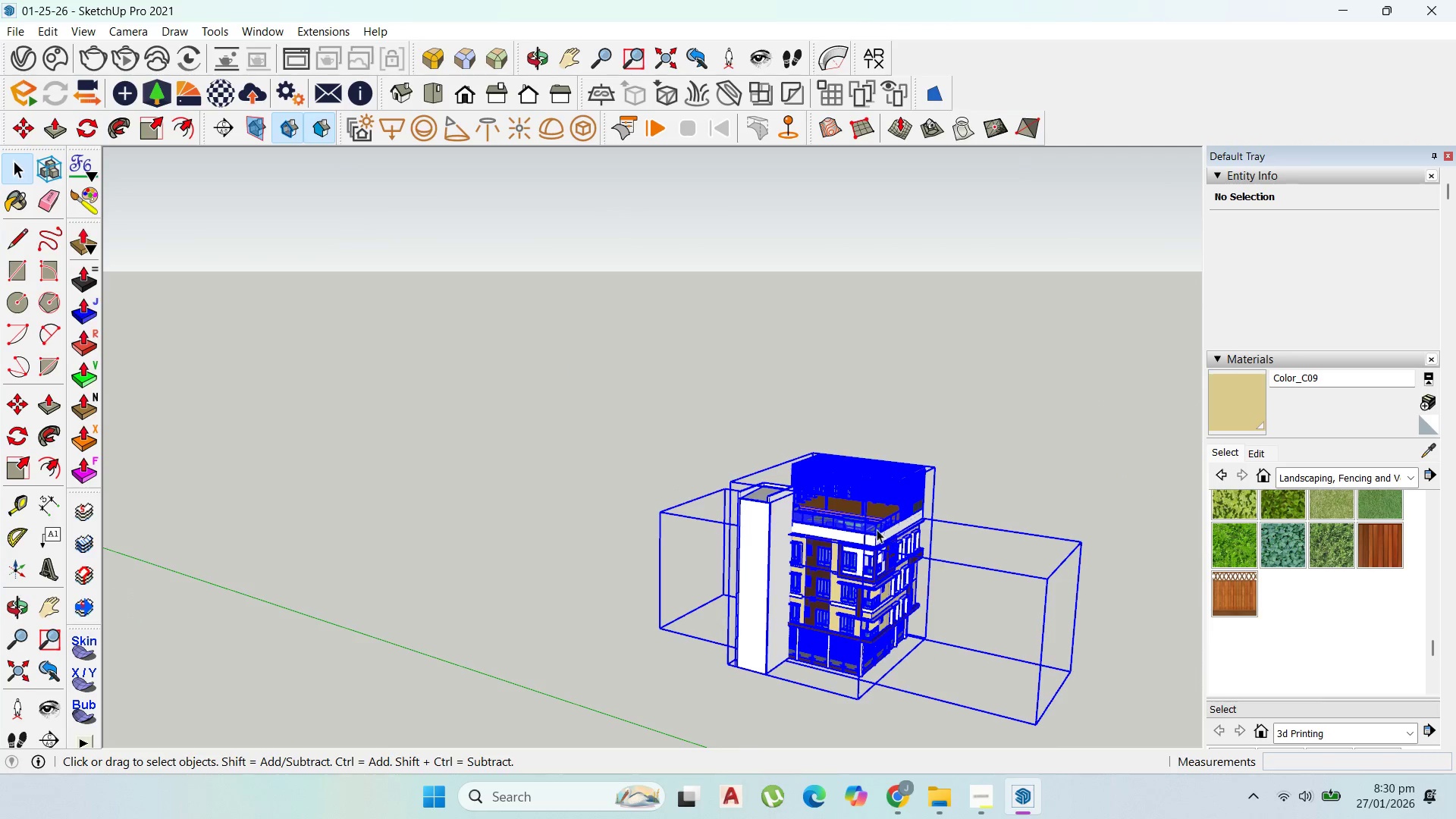 
scroll: coordinate [975, 545], scroll_direction: down, amount: 17.0
 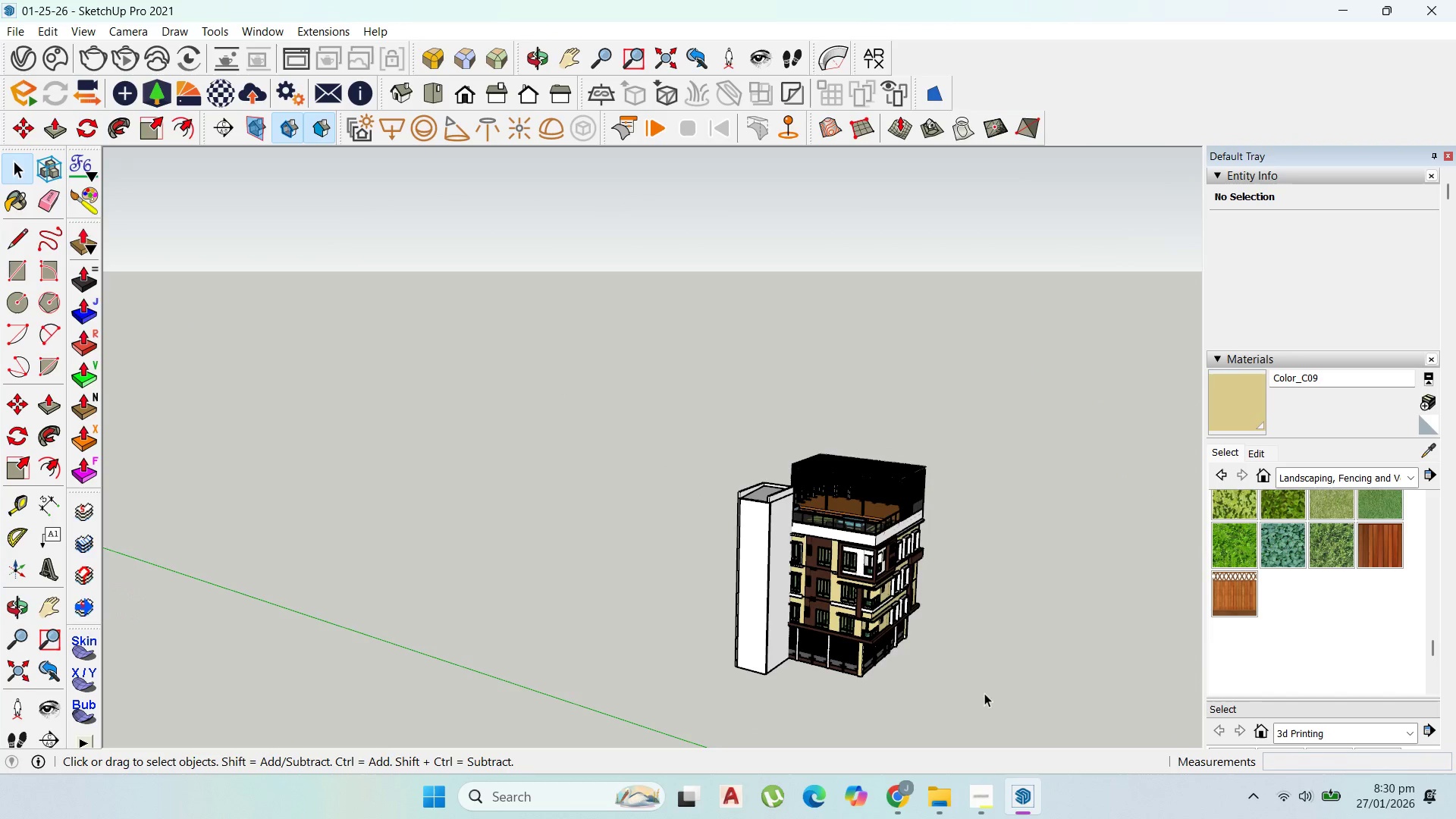 
right_click([856, 597])
 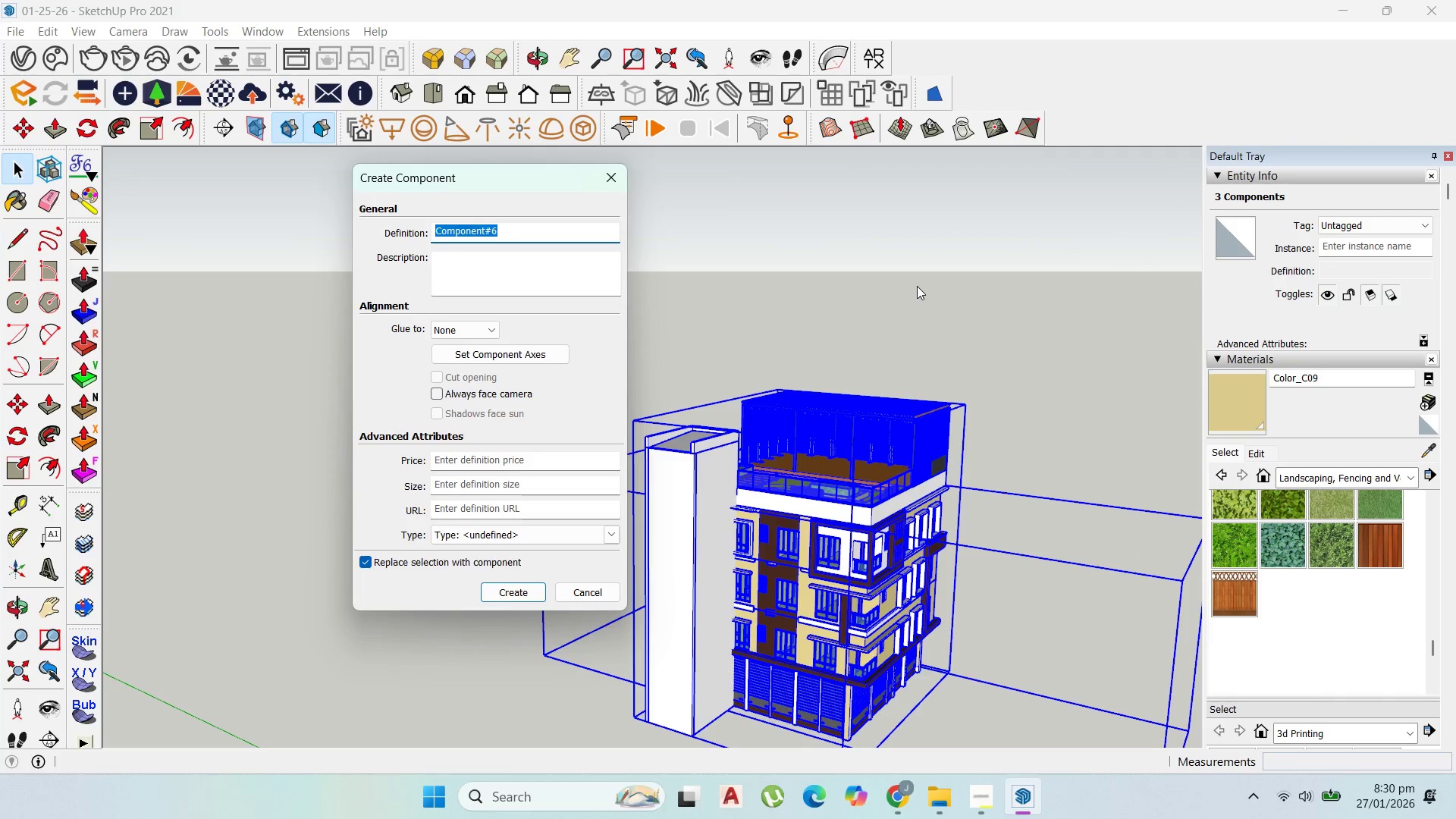 
scroll: coordinate [883, 593], scroll_direction: up, amount: 6.0
 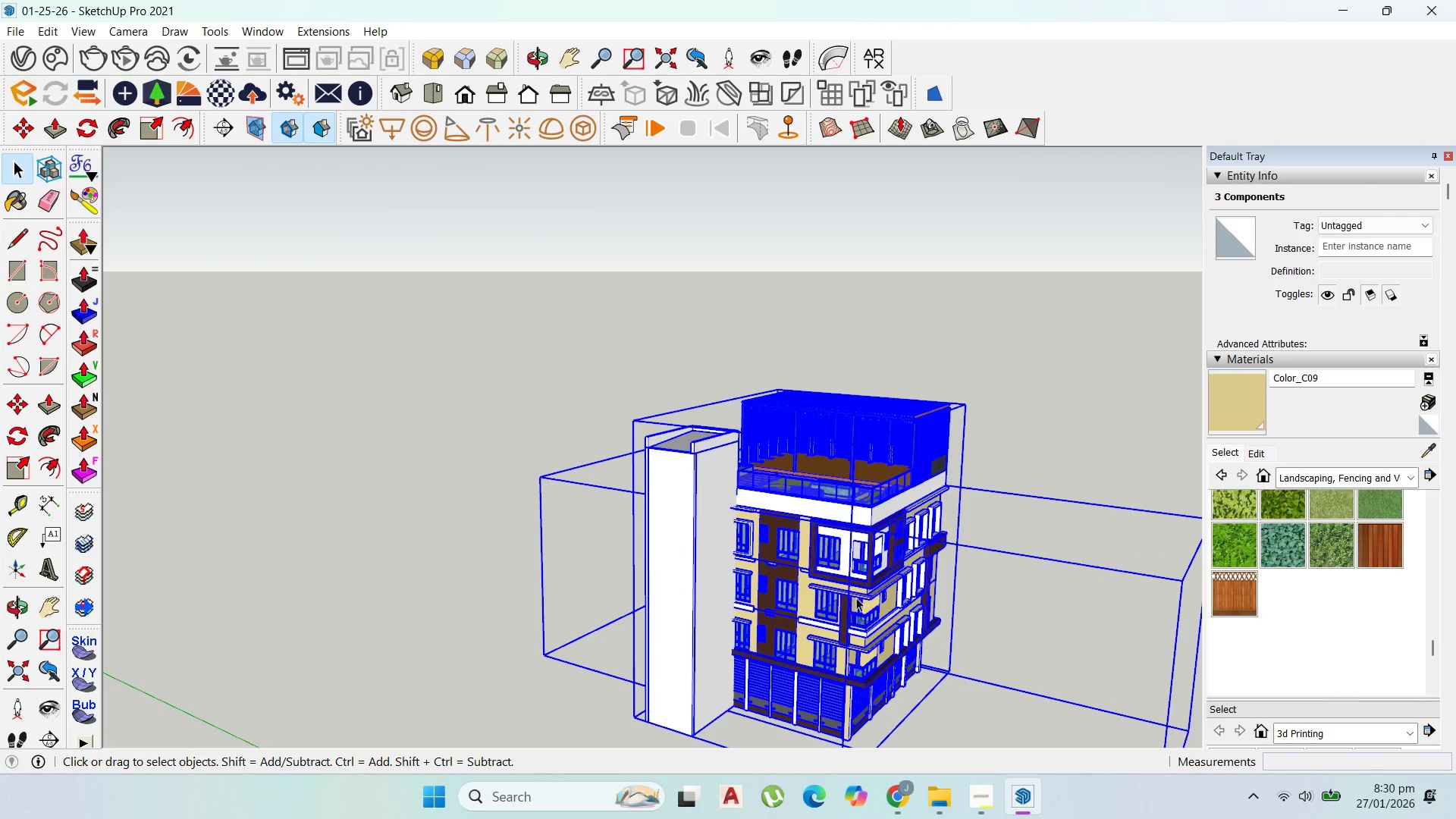 
type(building)
 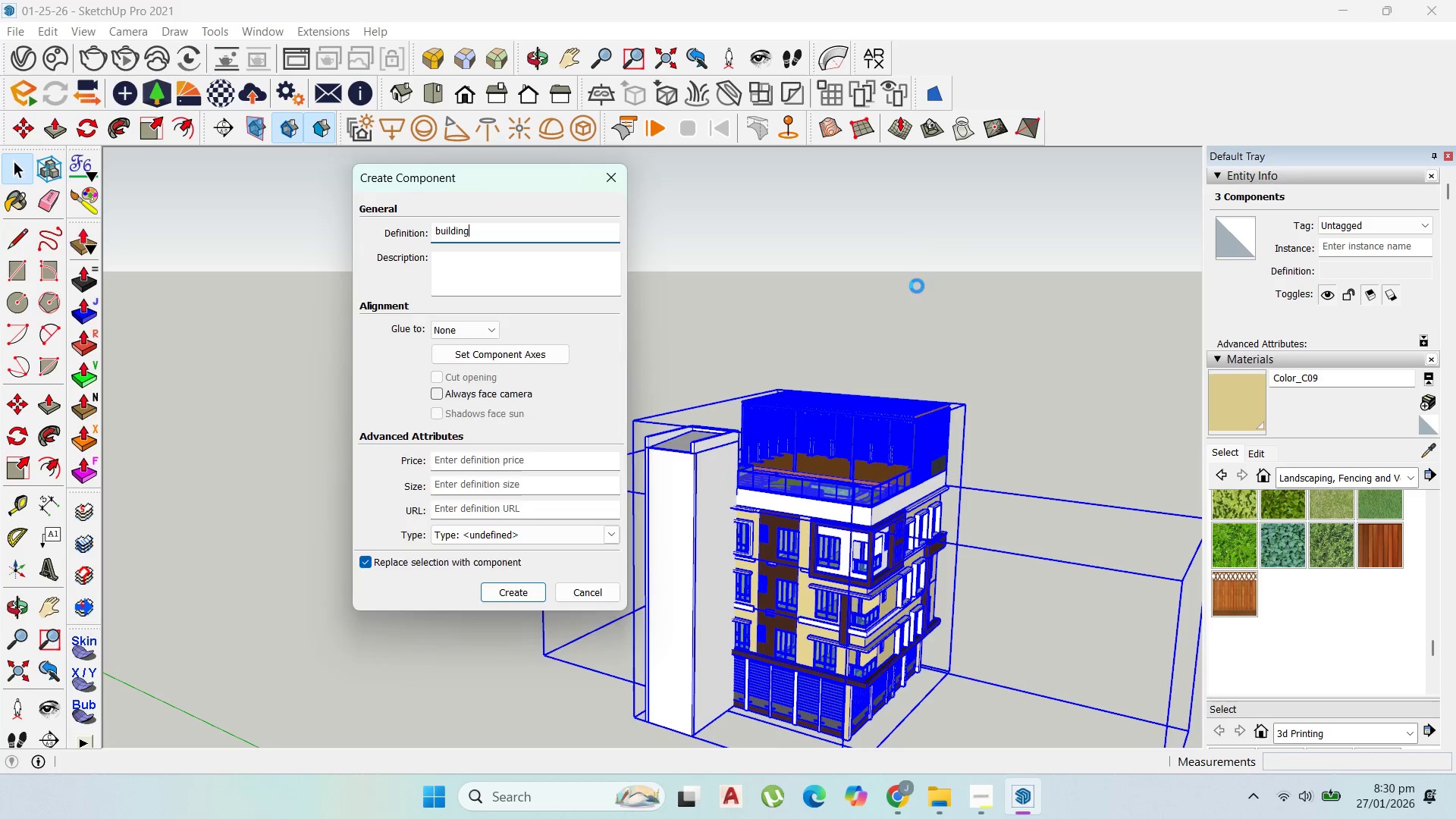 
key(Enter)
 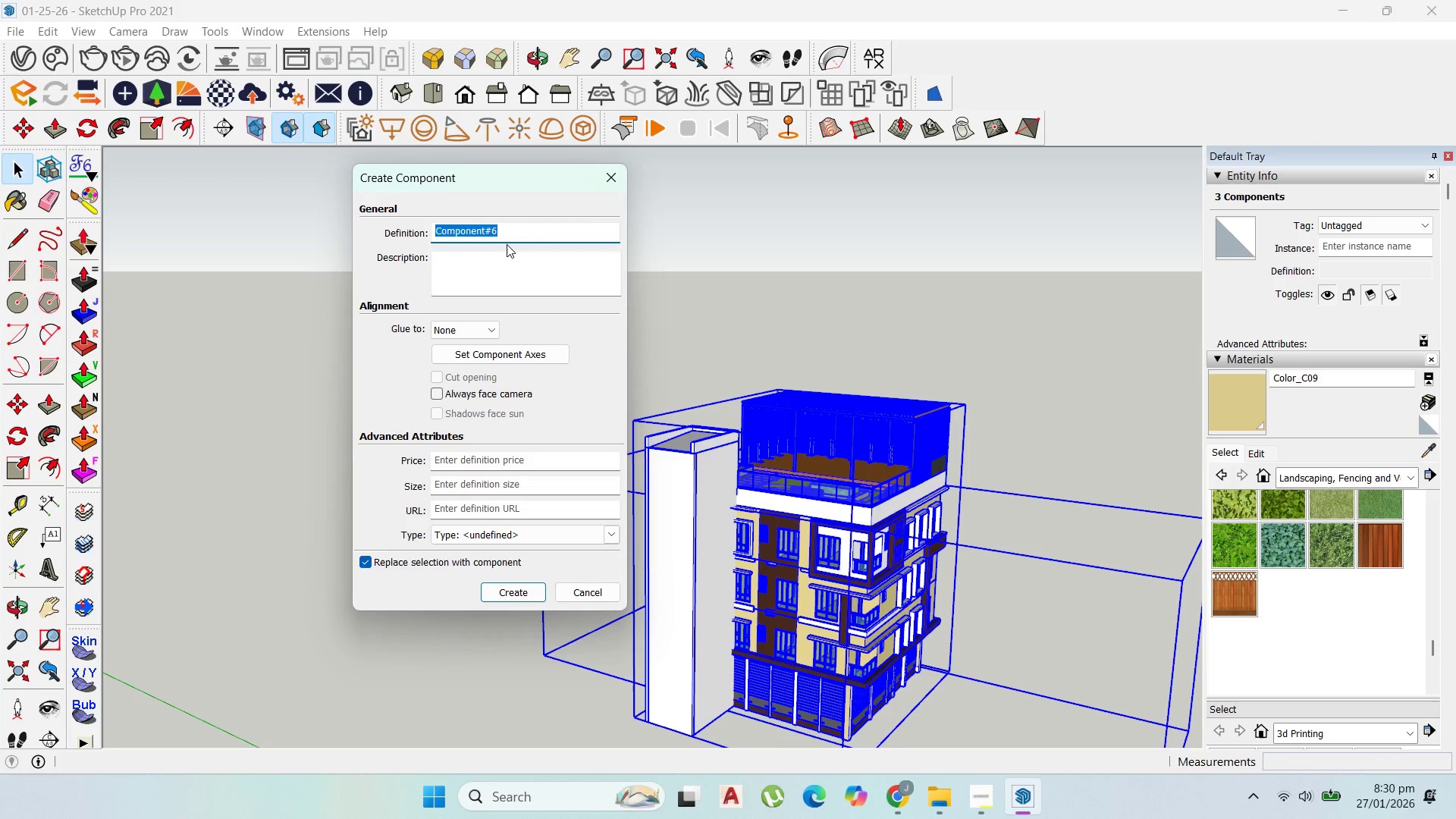 
type(building)
 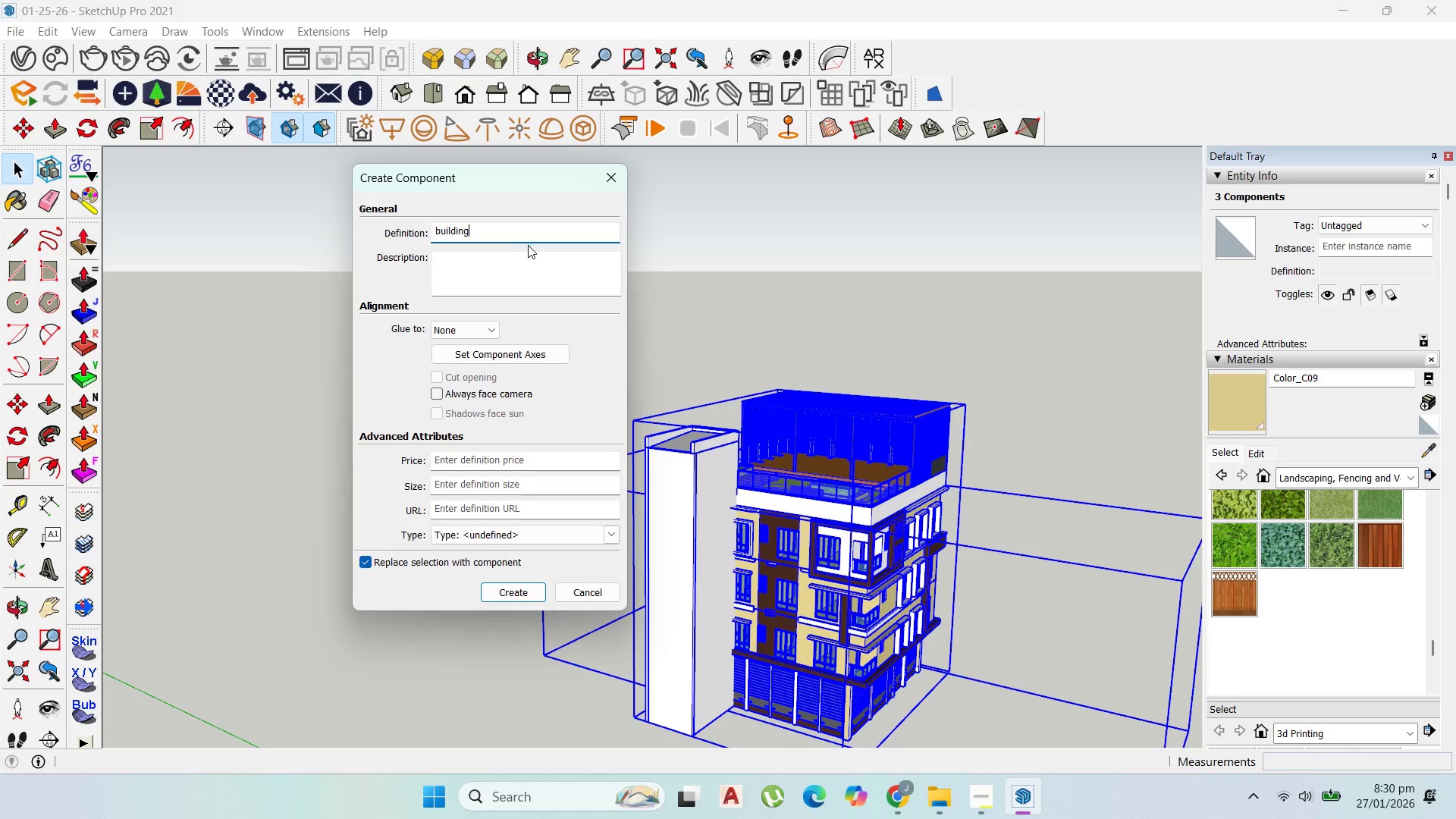 
key(1)
 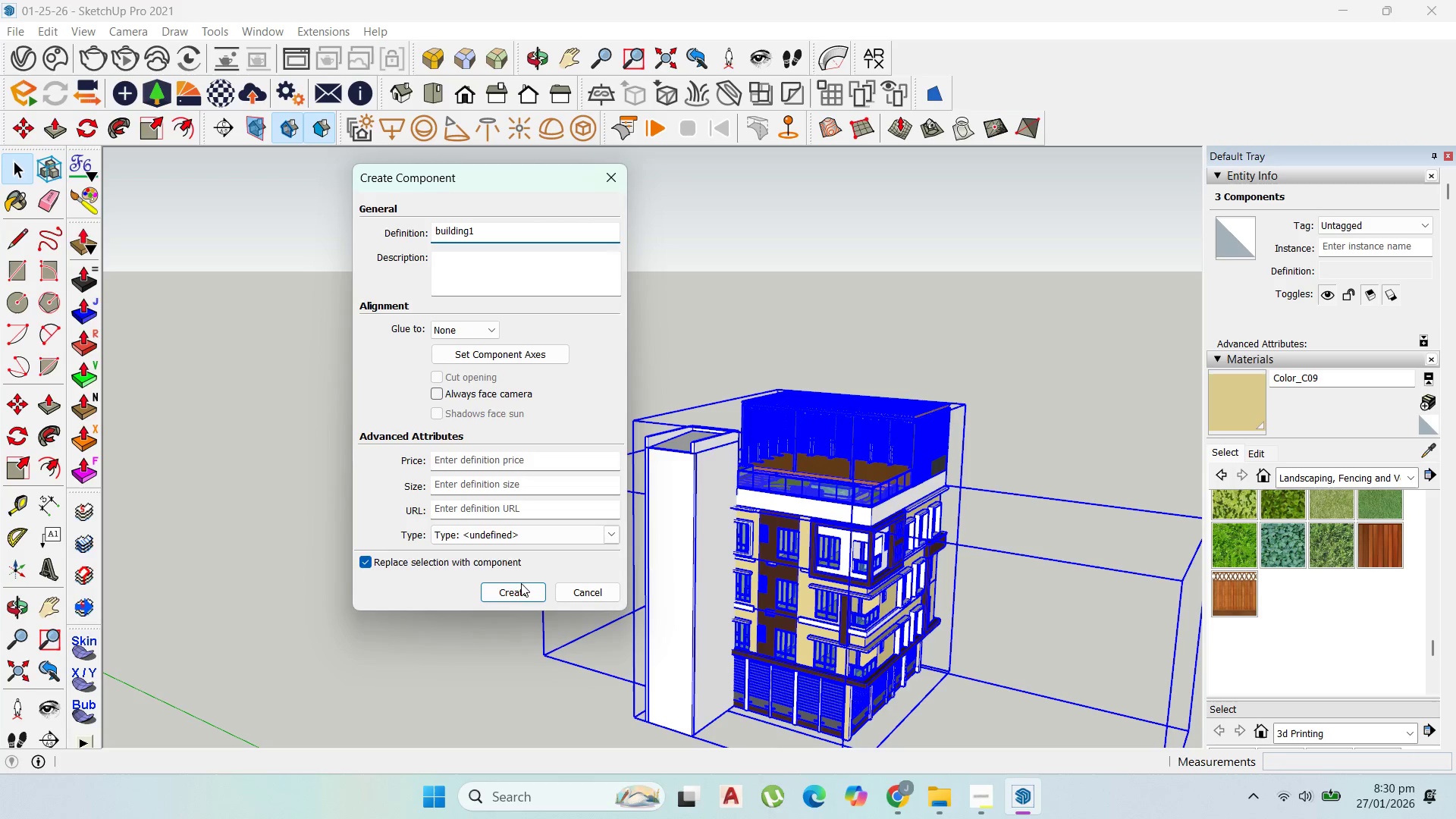 
left_click([521, 590])
 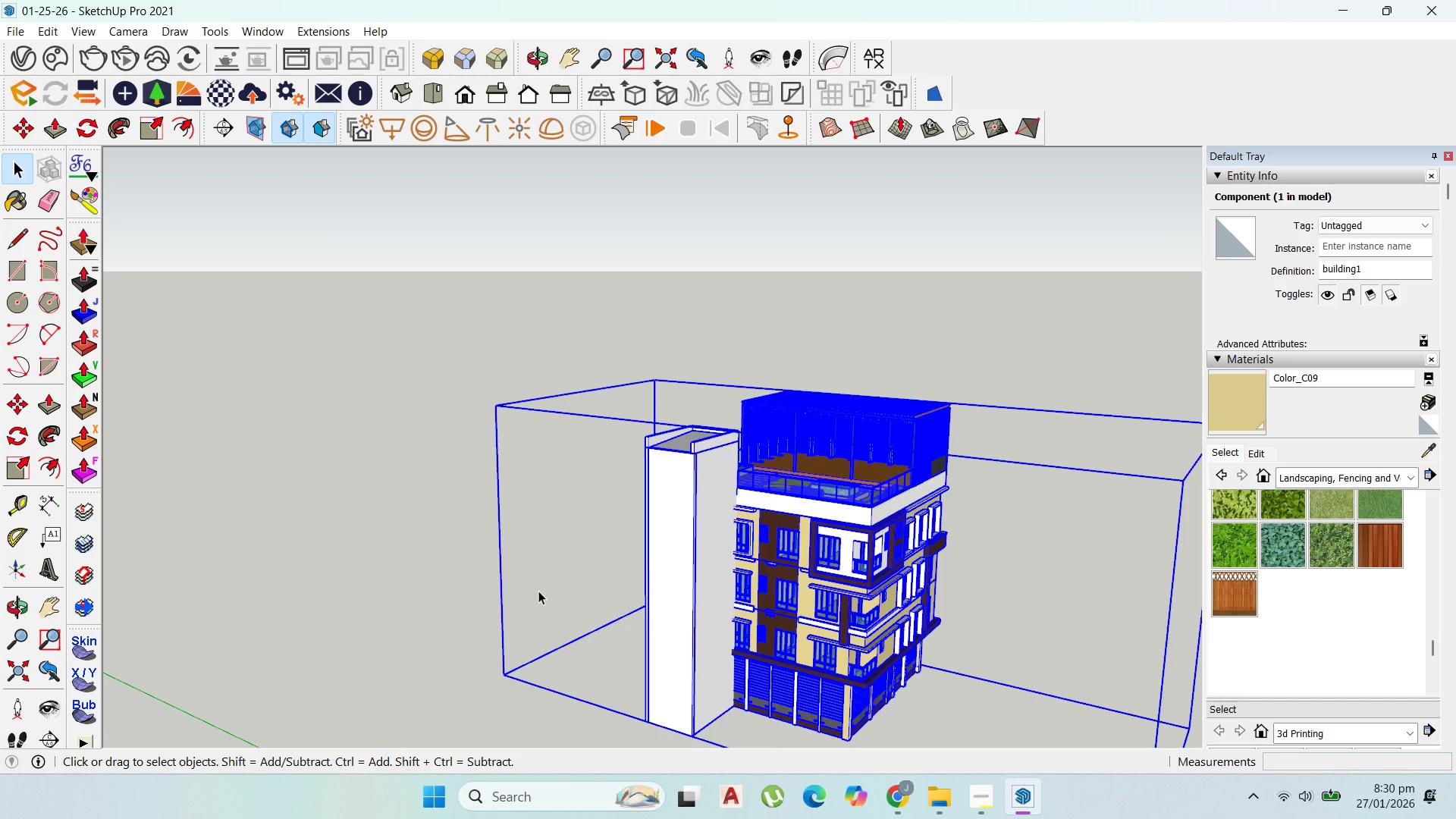 
wait(18.02)
 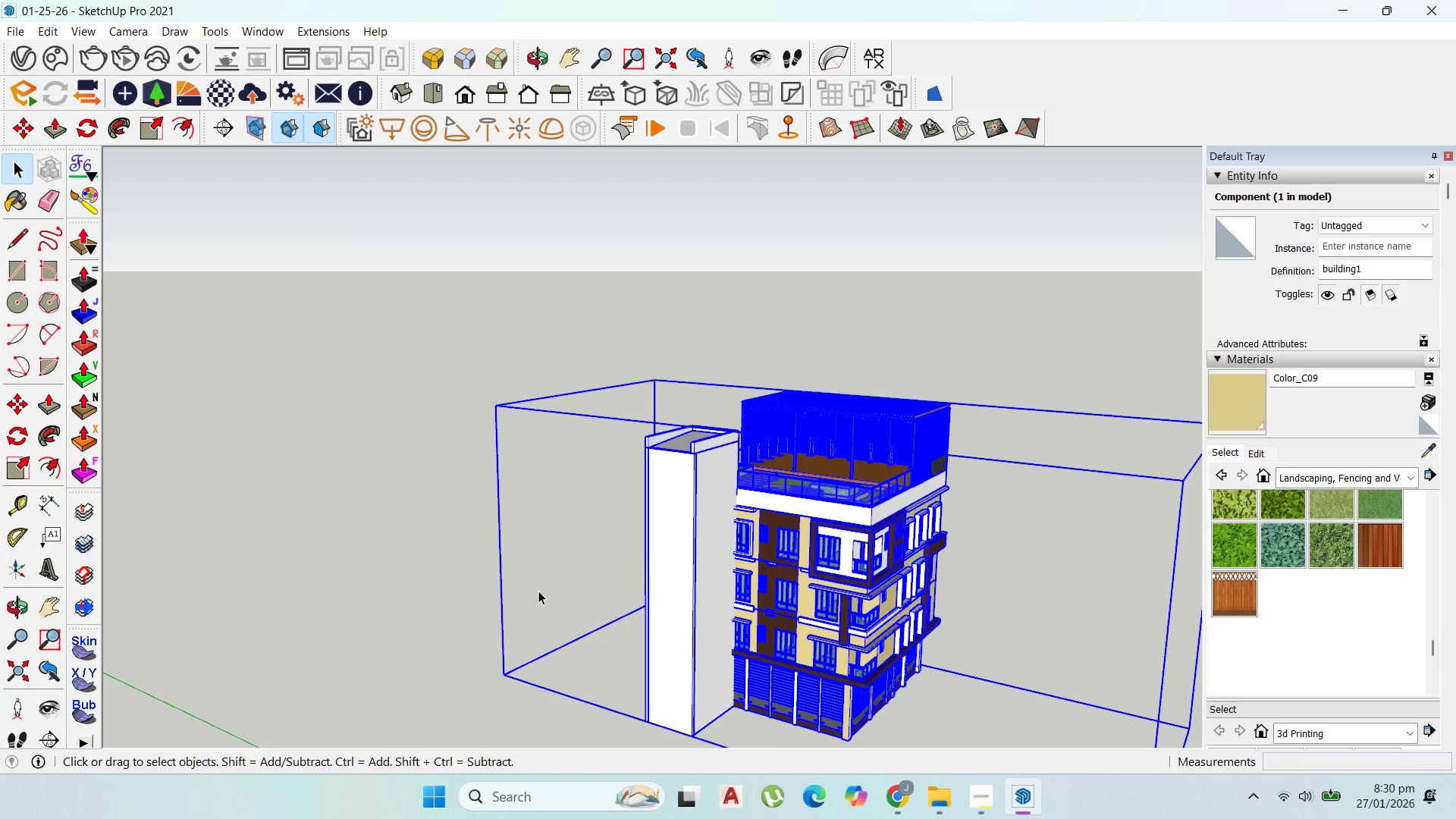 
left_click_drag(start_coordinate=[900, 605], to_coordinate=[914, 601])
 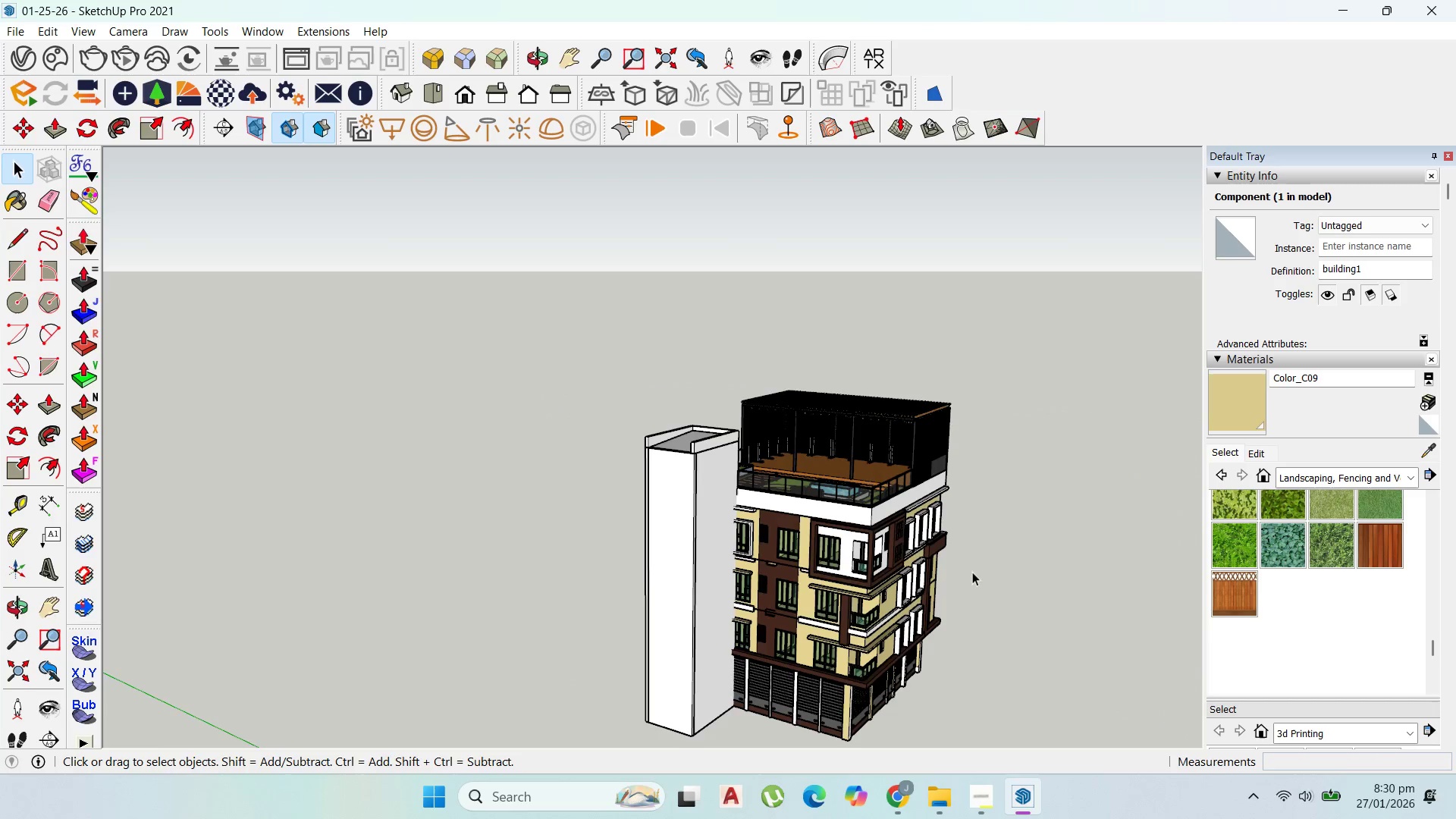 
left_click([974, 563])
 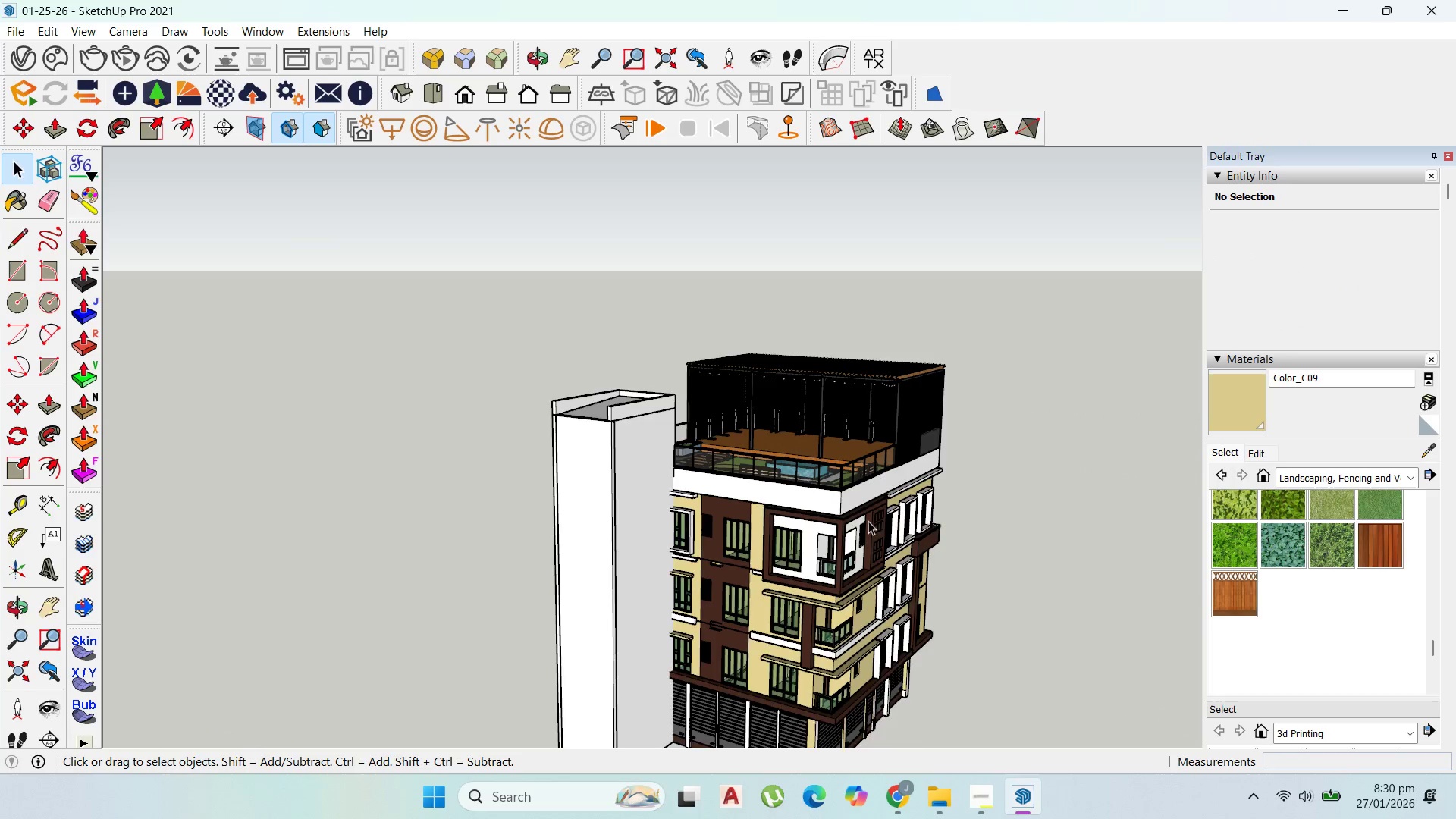 
scroll: coordinate [846, 592], scroll_direction: up, amount: 19.0
 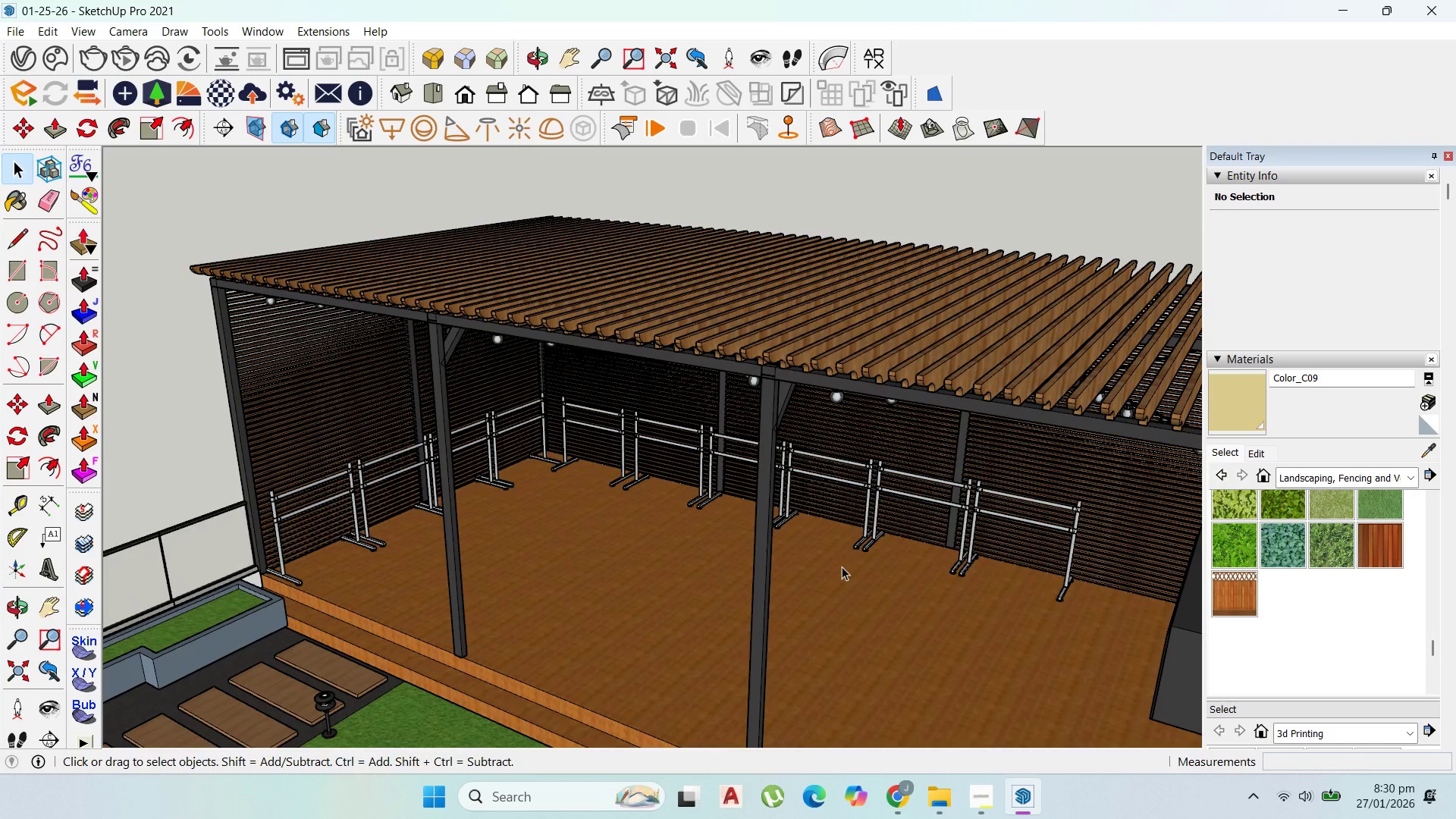 
scroll: coordinate [839, 560], scroll_direction: up, amount: 1.0
 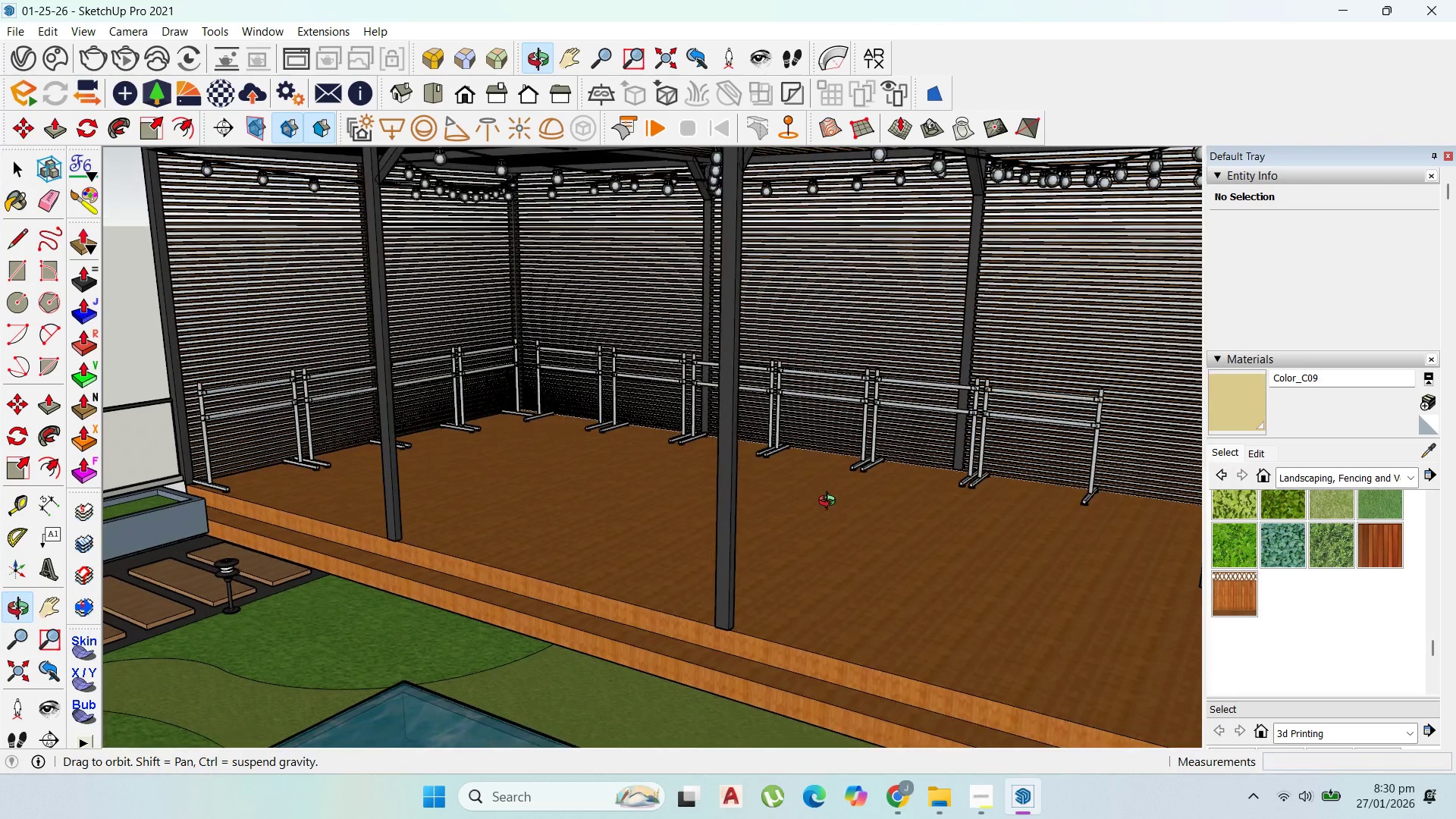 
scroll: coordinate [835, 503], scroll_direction: down, amount: 4.0